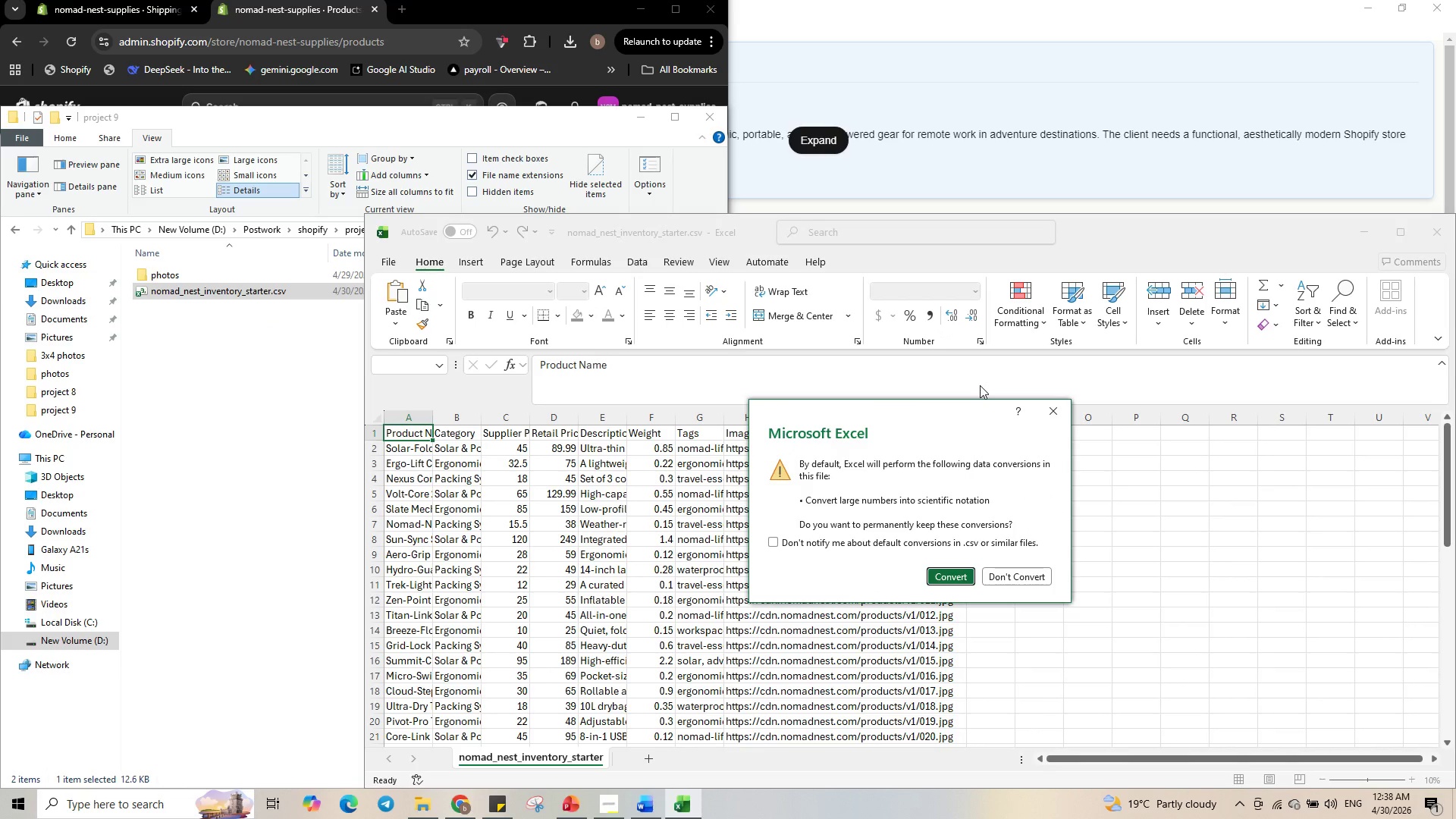 
left_click([1015, 575])
 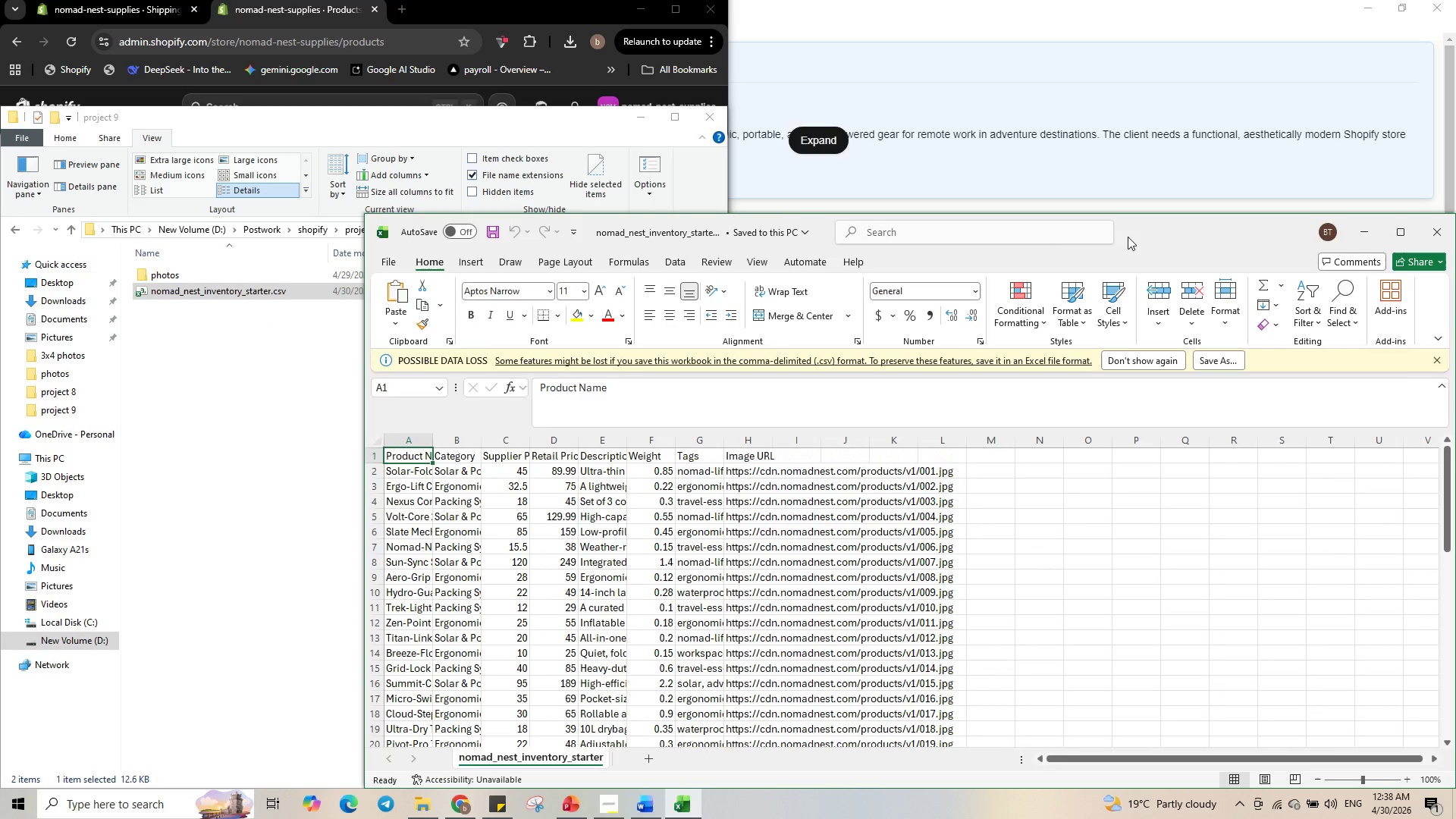 
left_click_drag(start_coordinate=[1134, 229], to_coordinate=[1055, 0])
 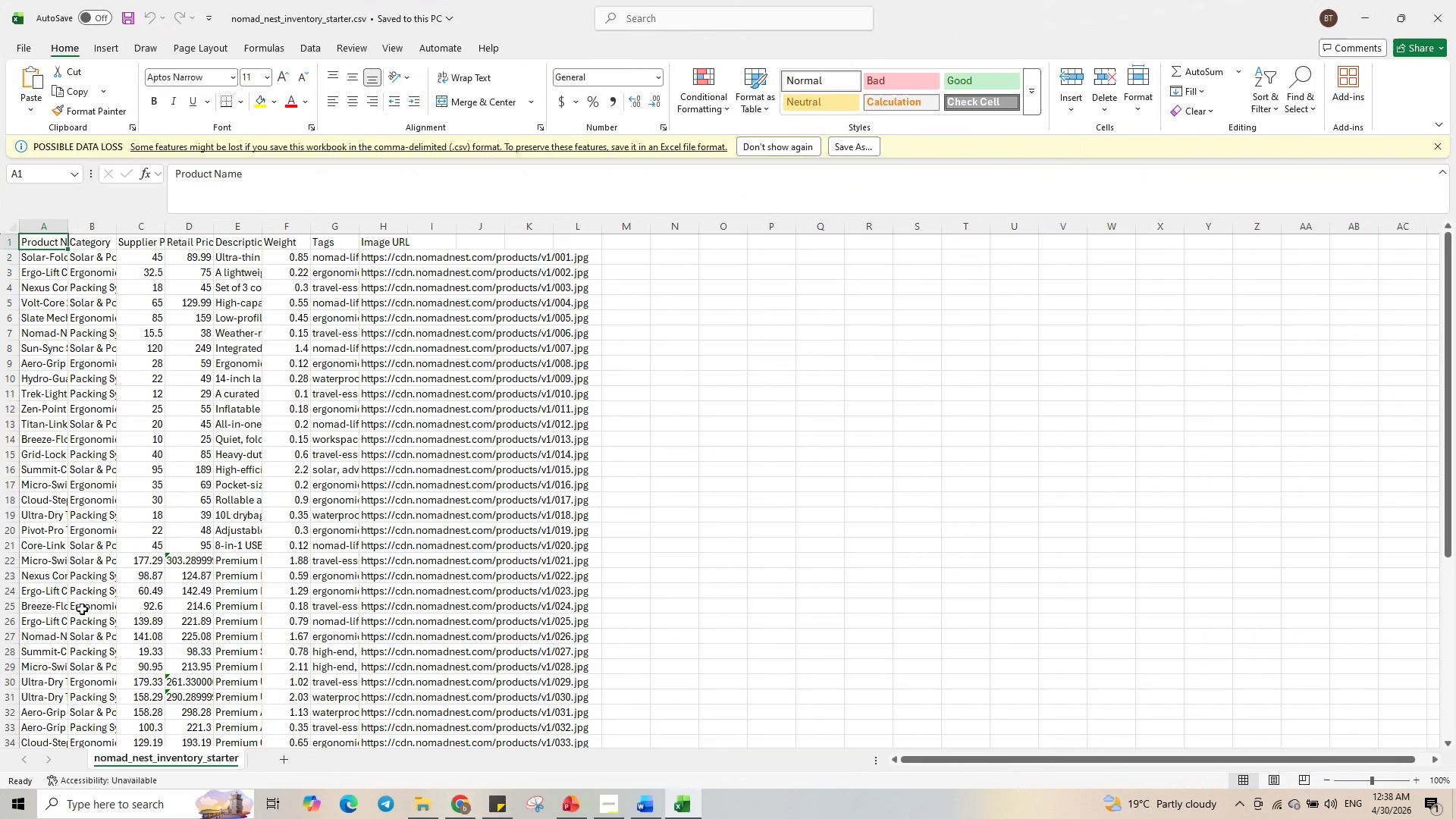 
scroll: coordinate [163, 459], scroll_direction: up, amount: 8.0
 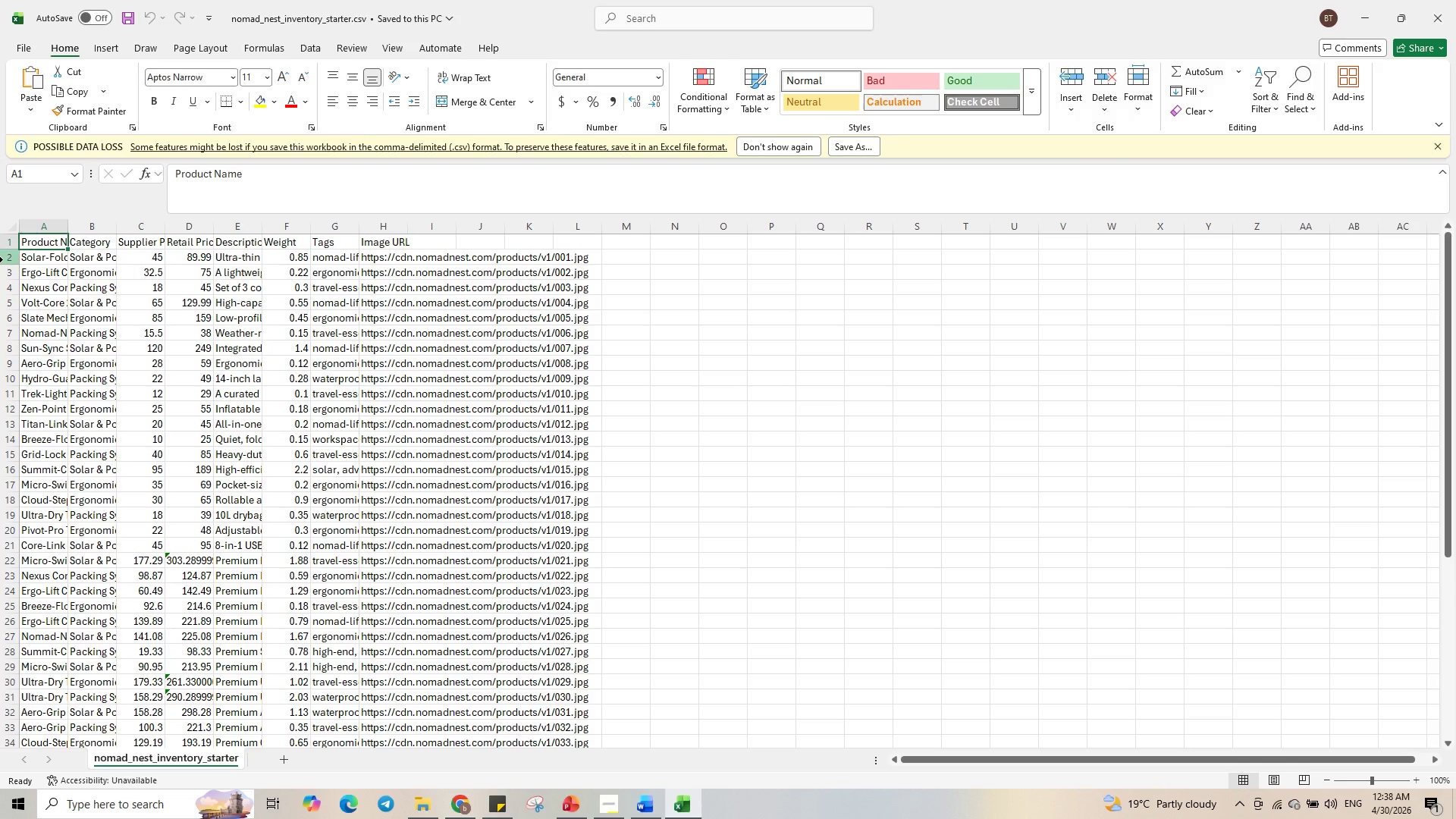 
left_click_drag(start_coordinate=[3, 259], to_coordinate=[26, 548])
 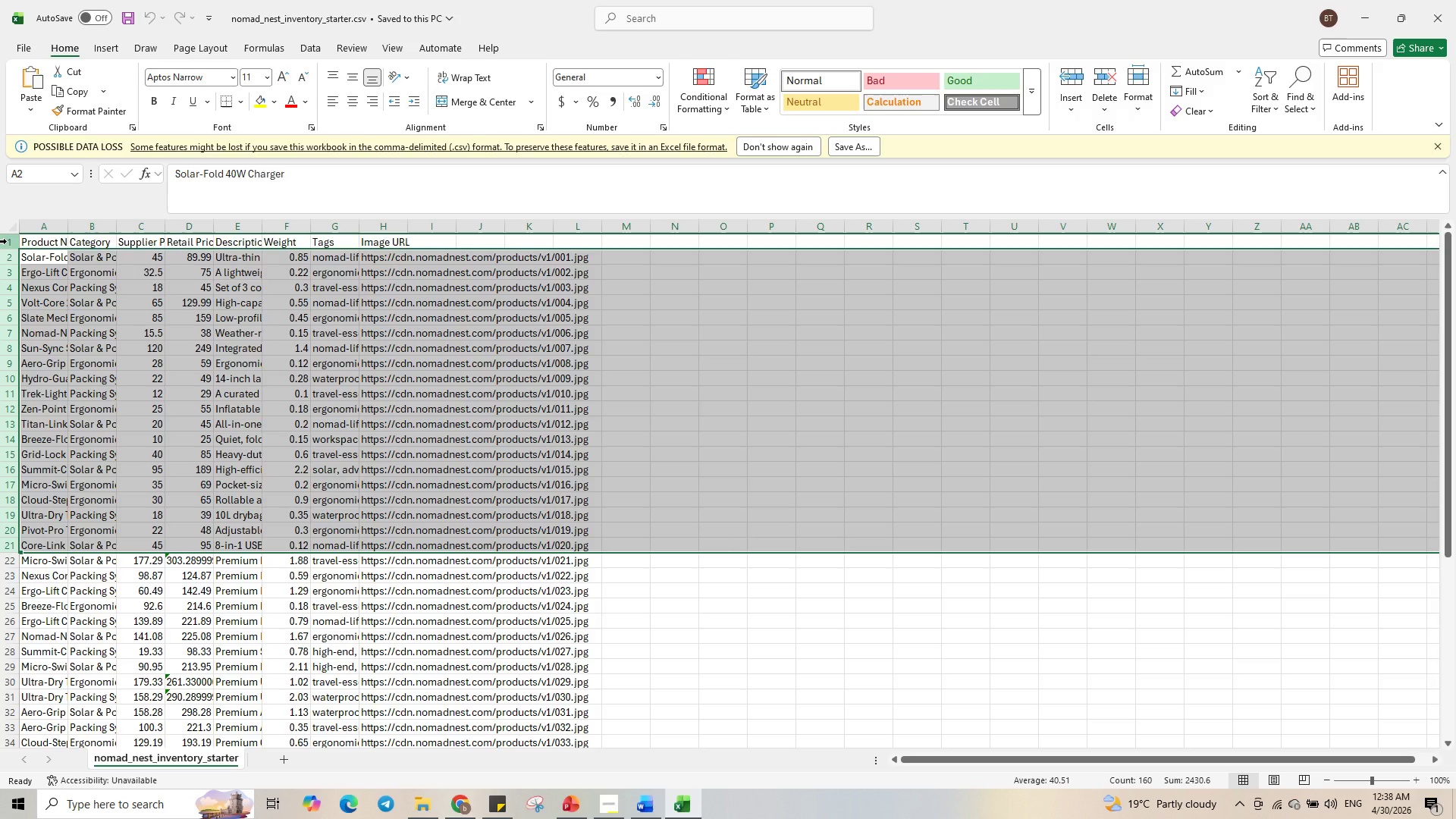 
hold_key(key=ControlLeft, duration=0.8)
left_click([6, 240])
 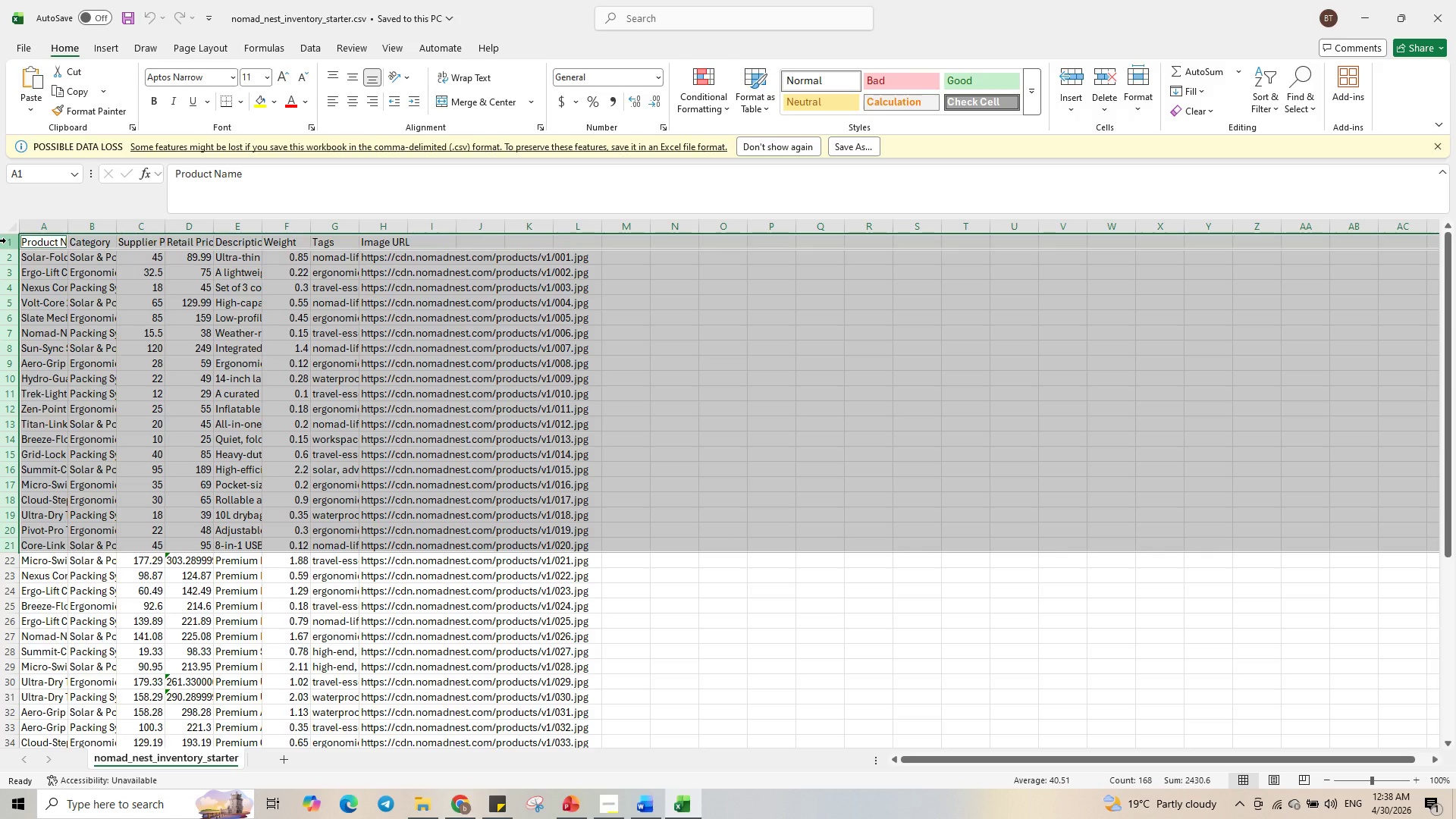 
key(Control+X)
 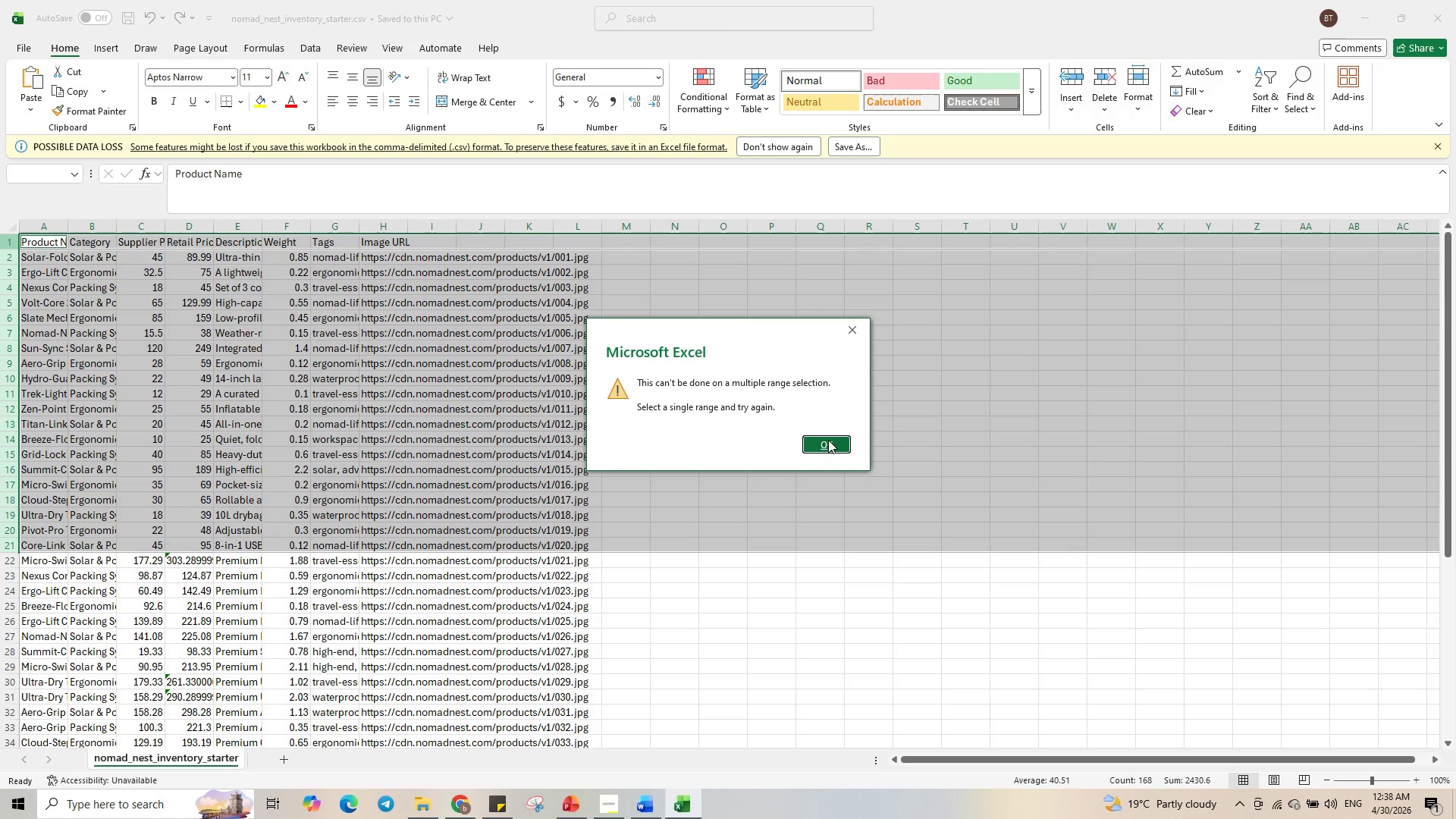 
wait(5.28)
 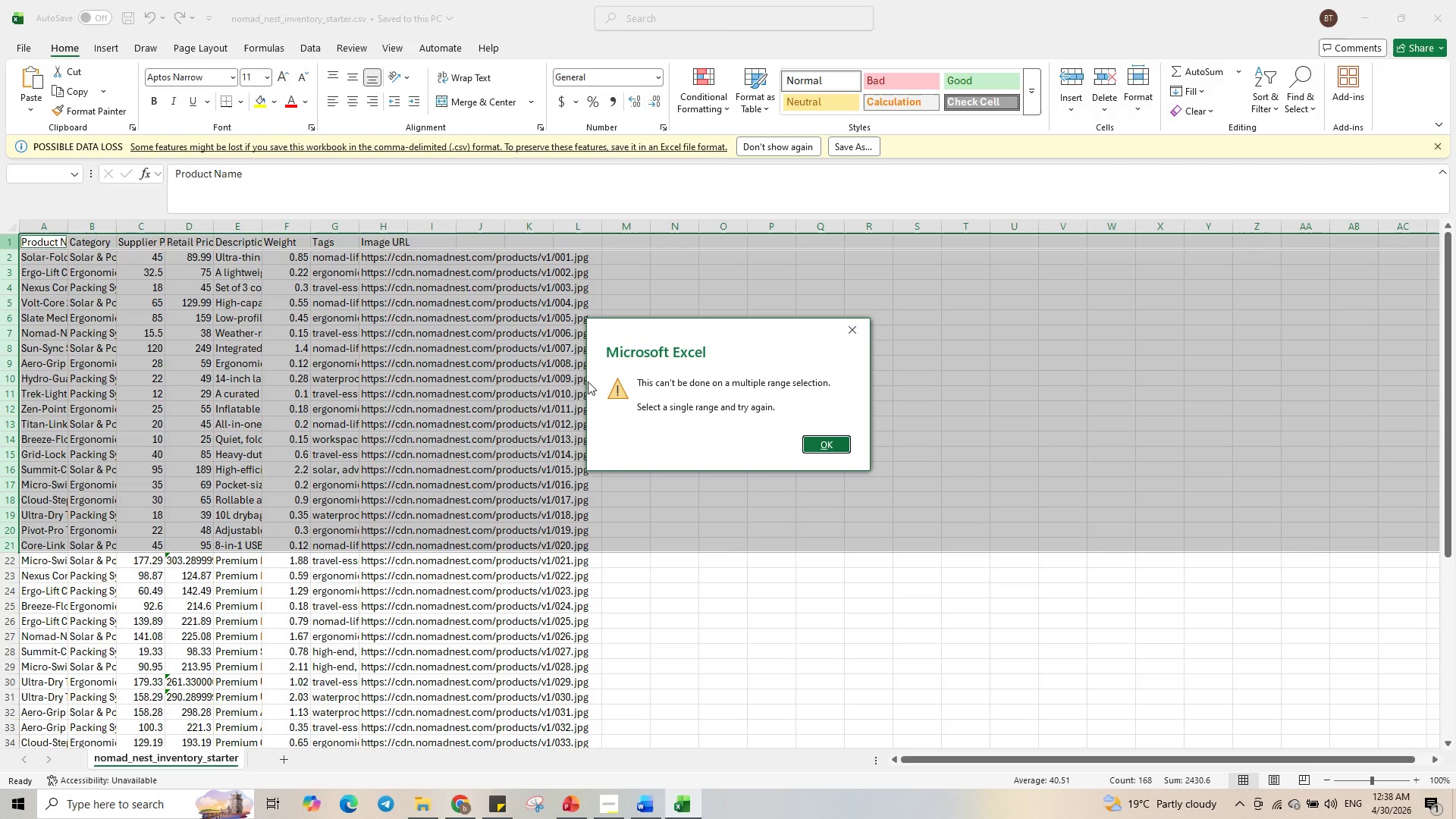 
left_click([827, 445])
 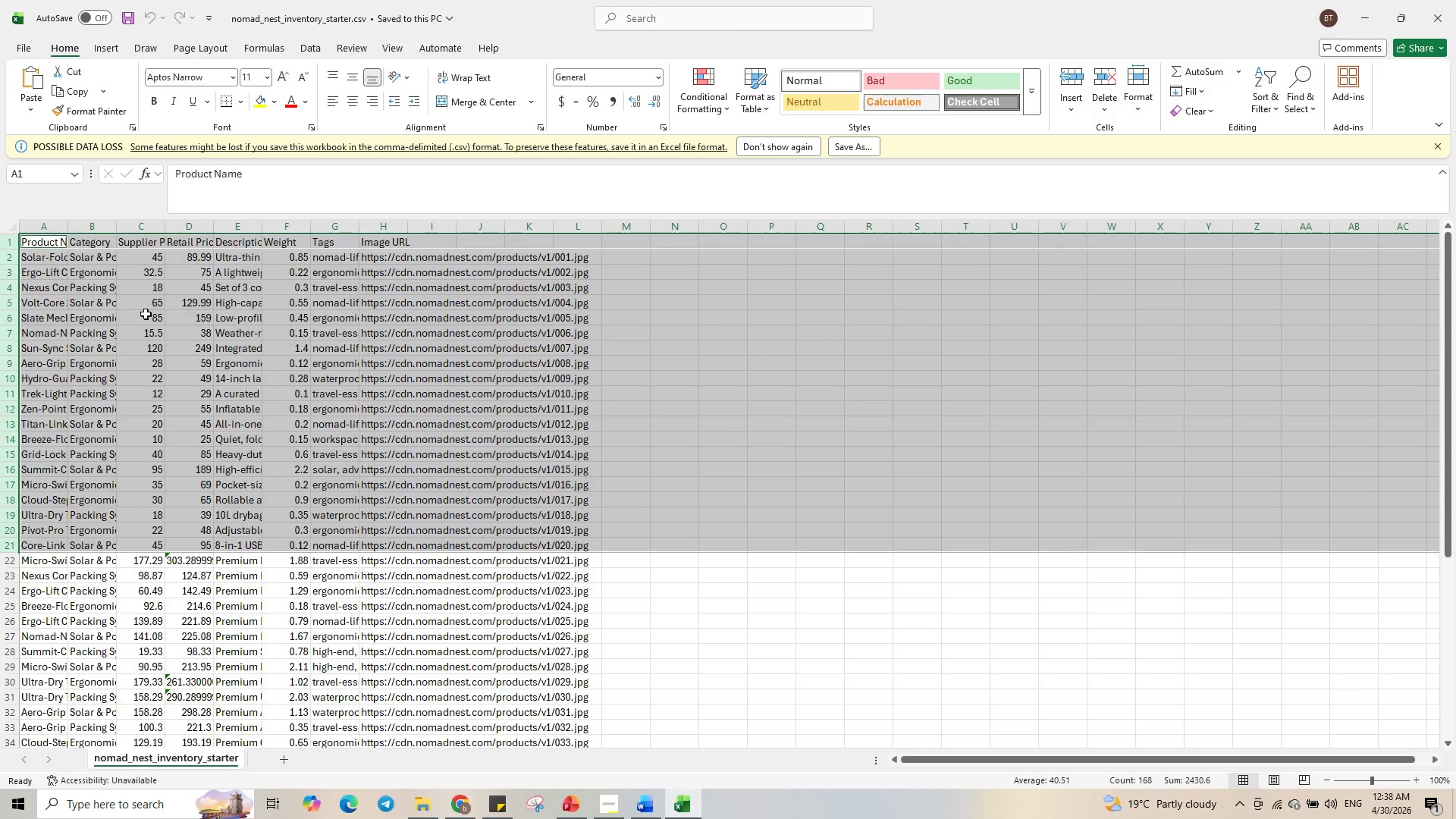 
right_click([142, 316])
 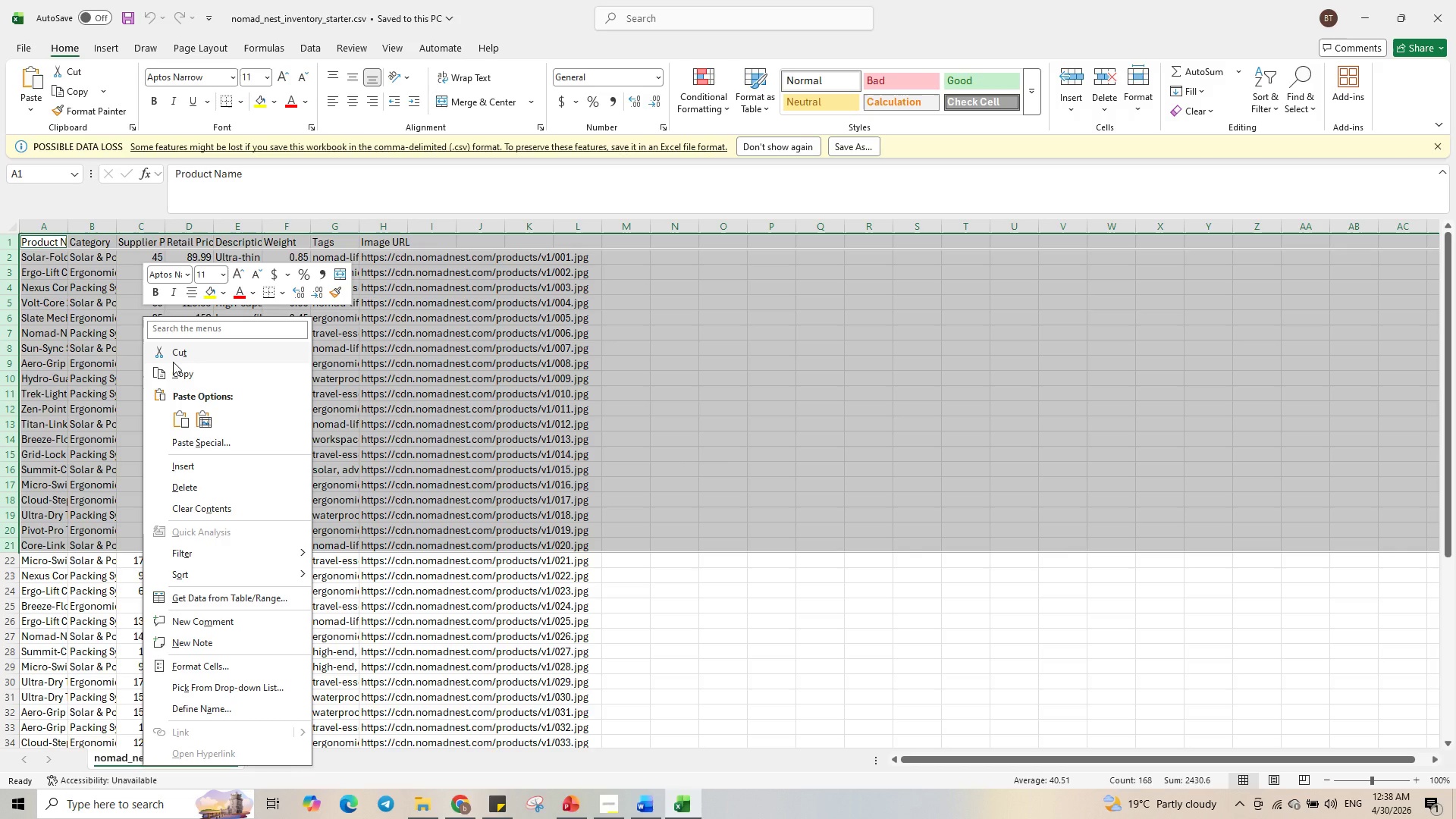 
left_click([173, 361])
 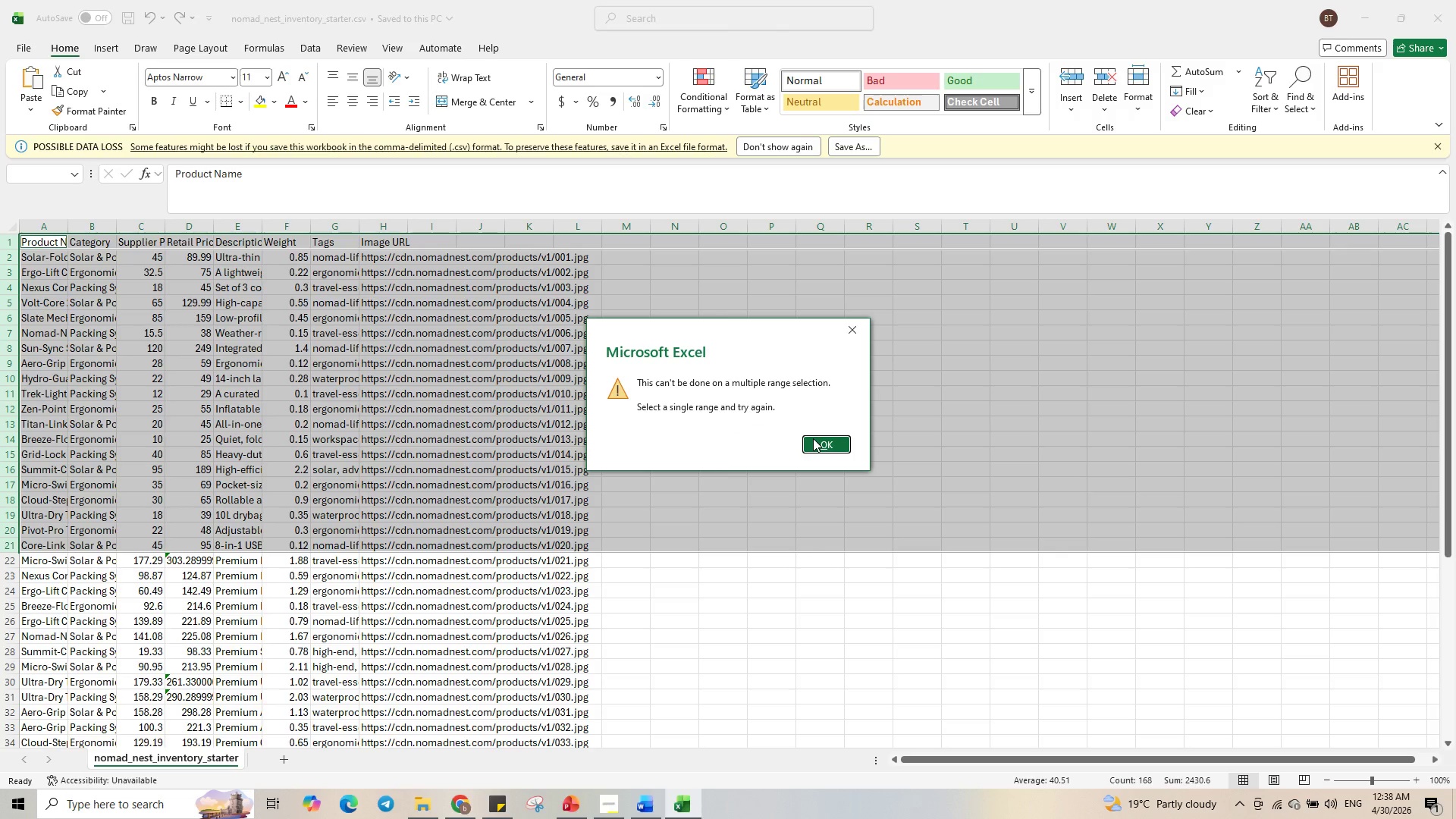 
left_click([817, 438])
 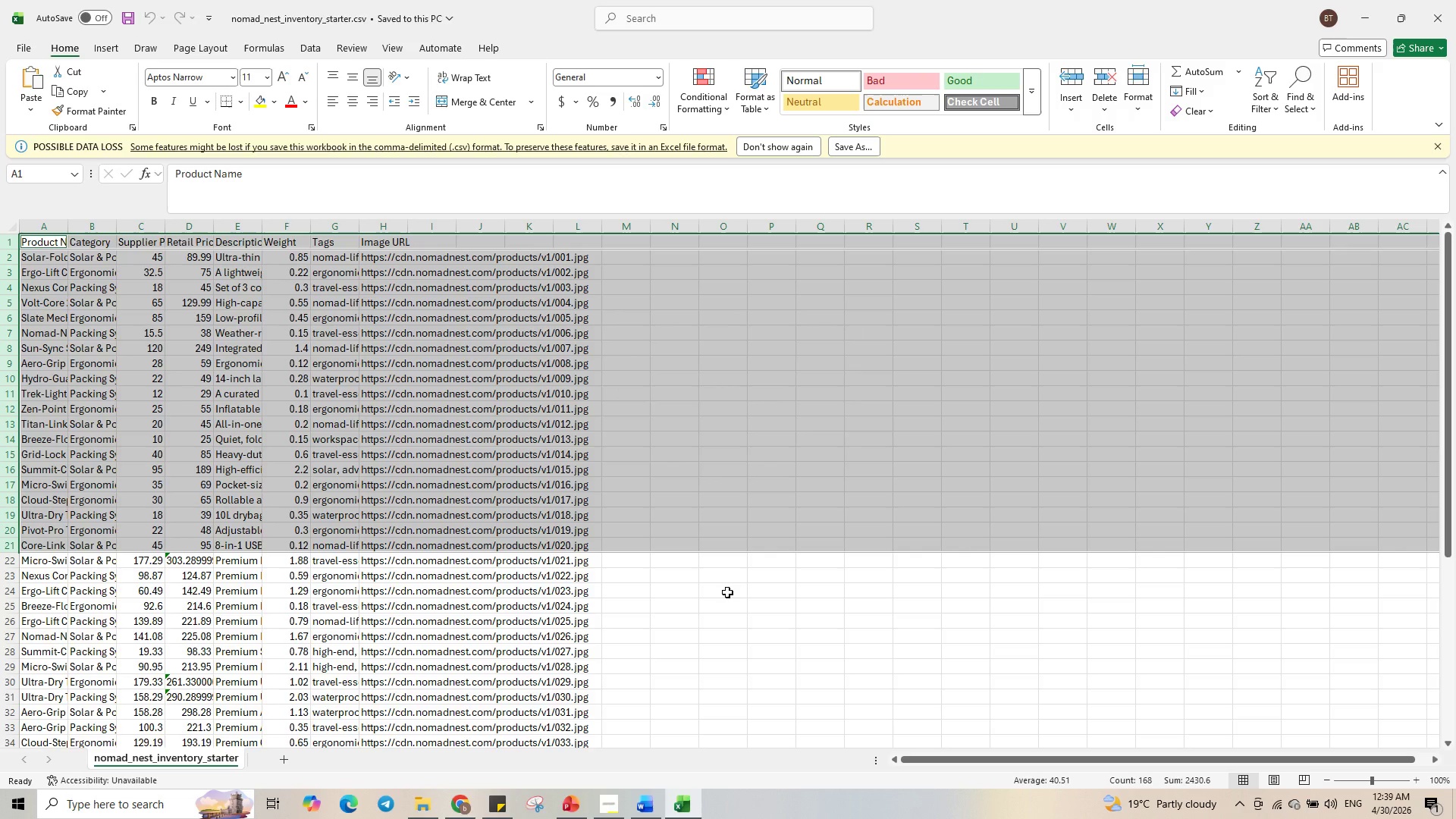 
left_click([727, 595])
 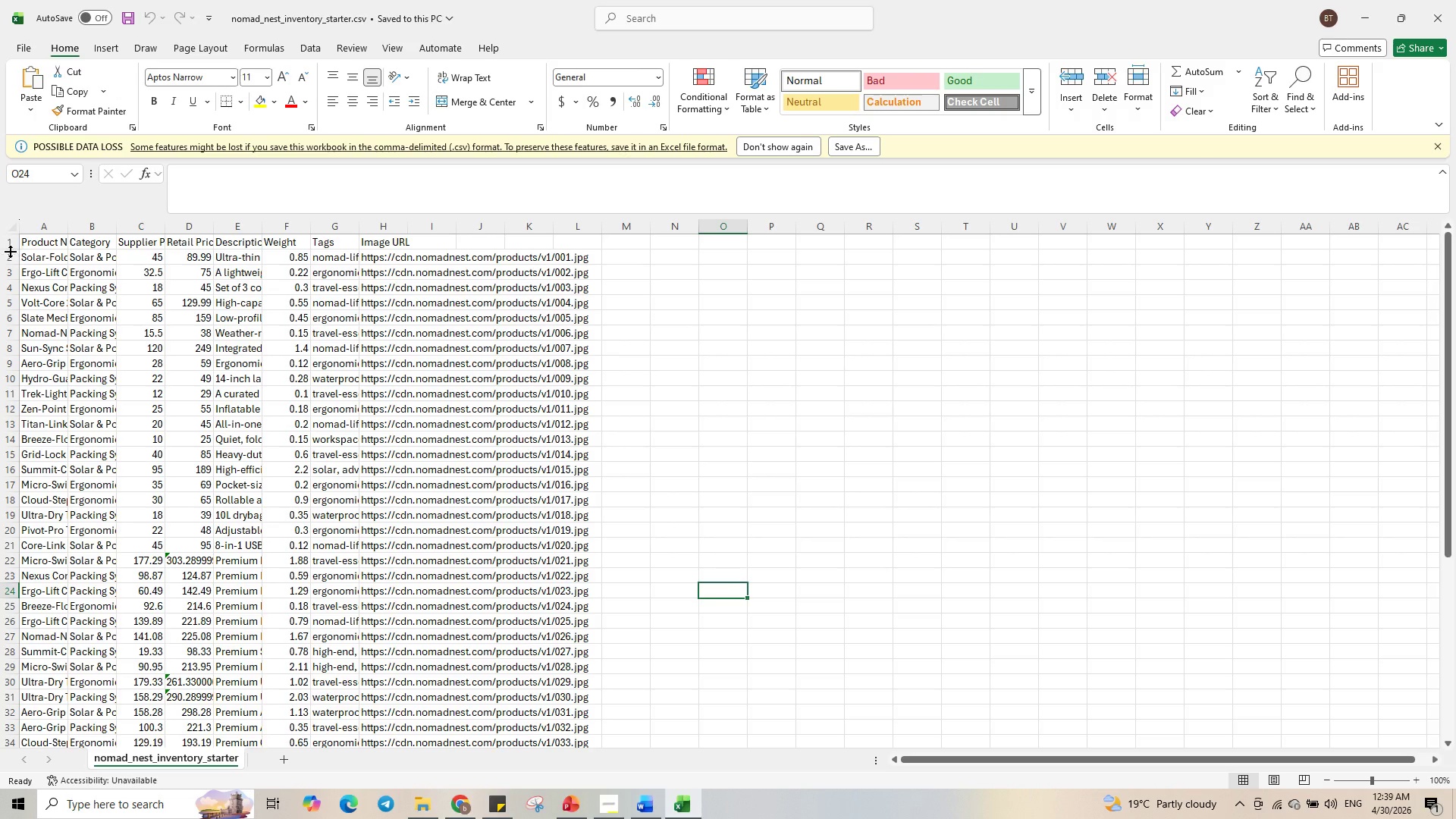 
left_click_drag(start_coordinate=[8, 243], to_coordinate=[27, 548])
 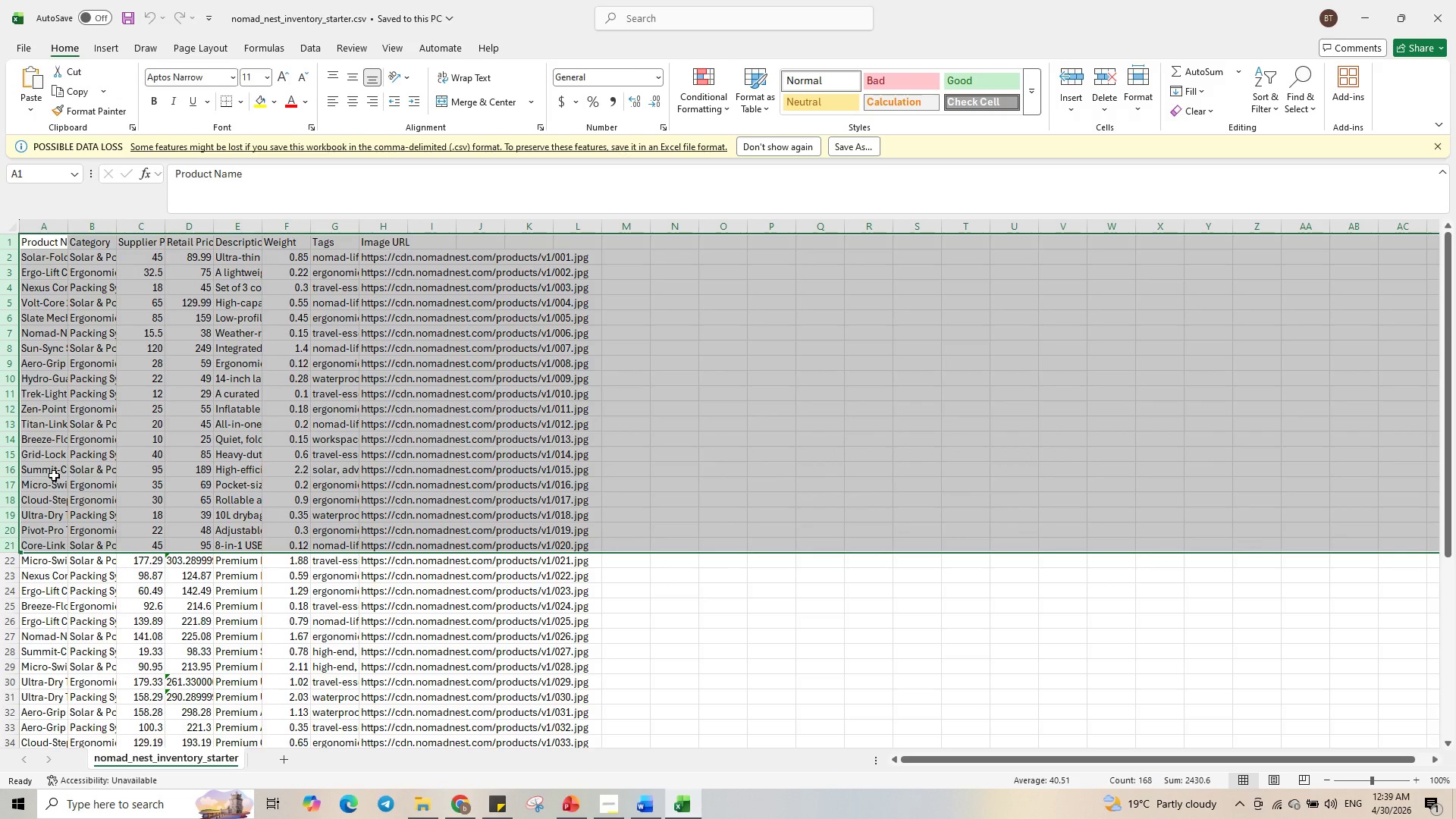 
right_click([54, 475])
 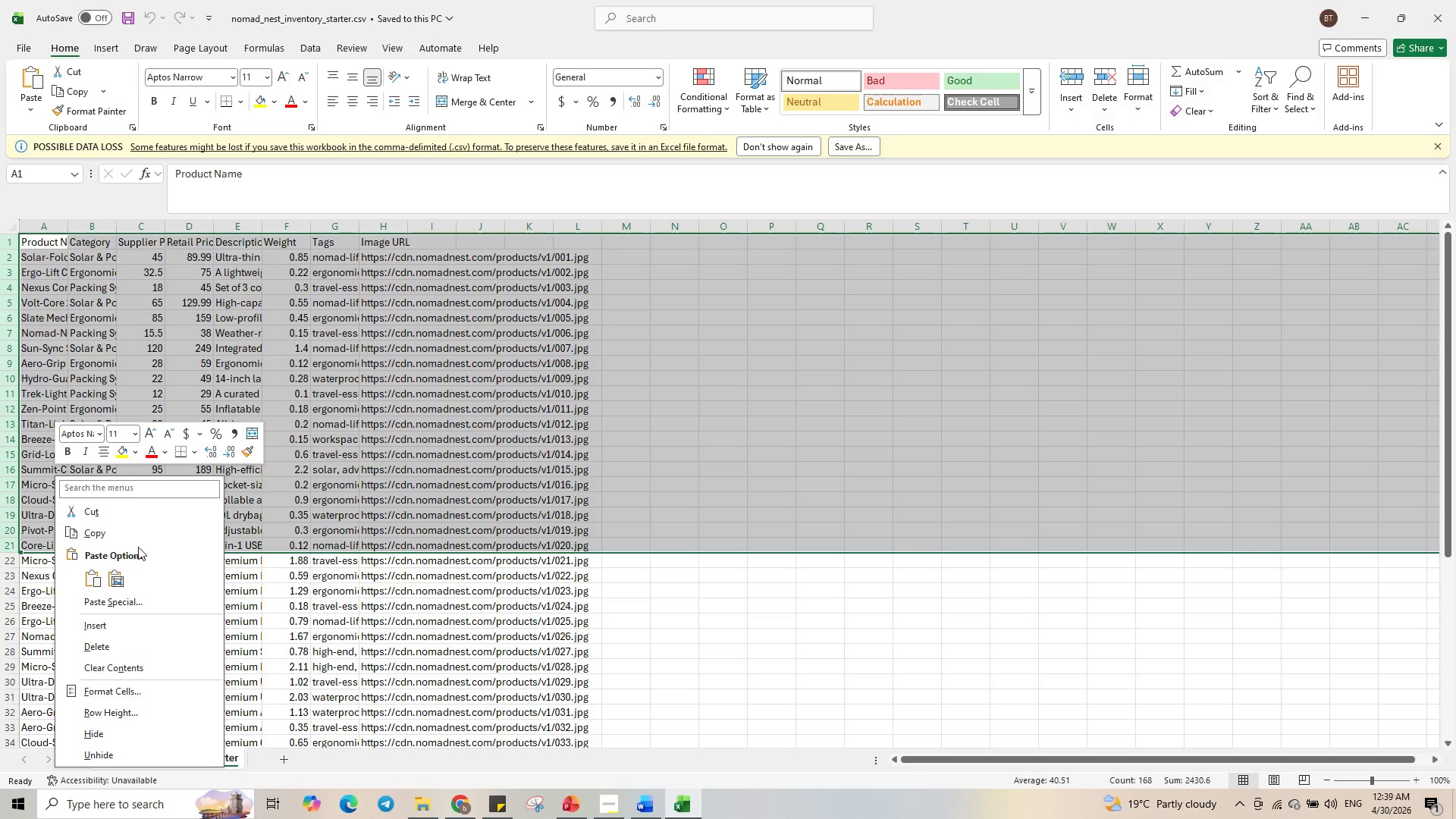 
left_click([115, 530])
 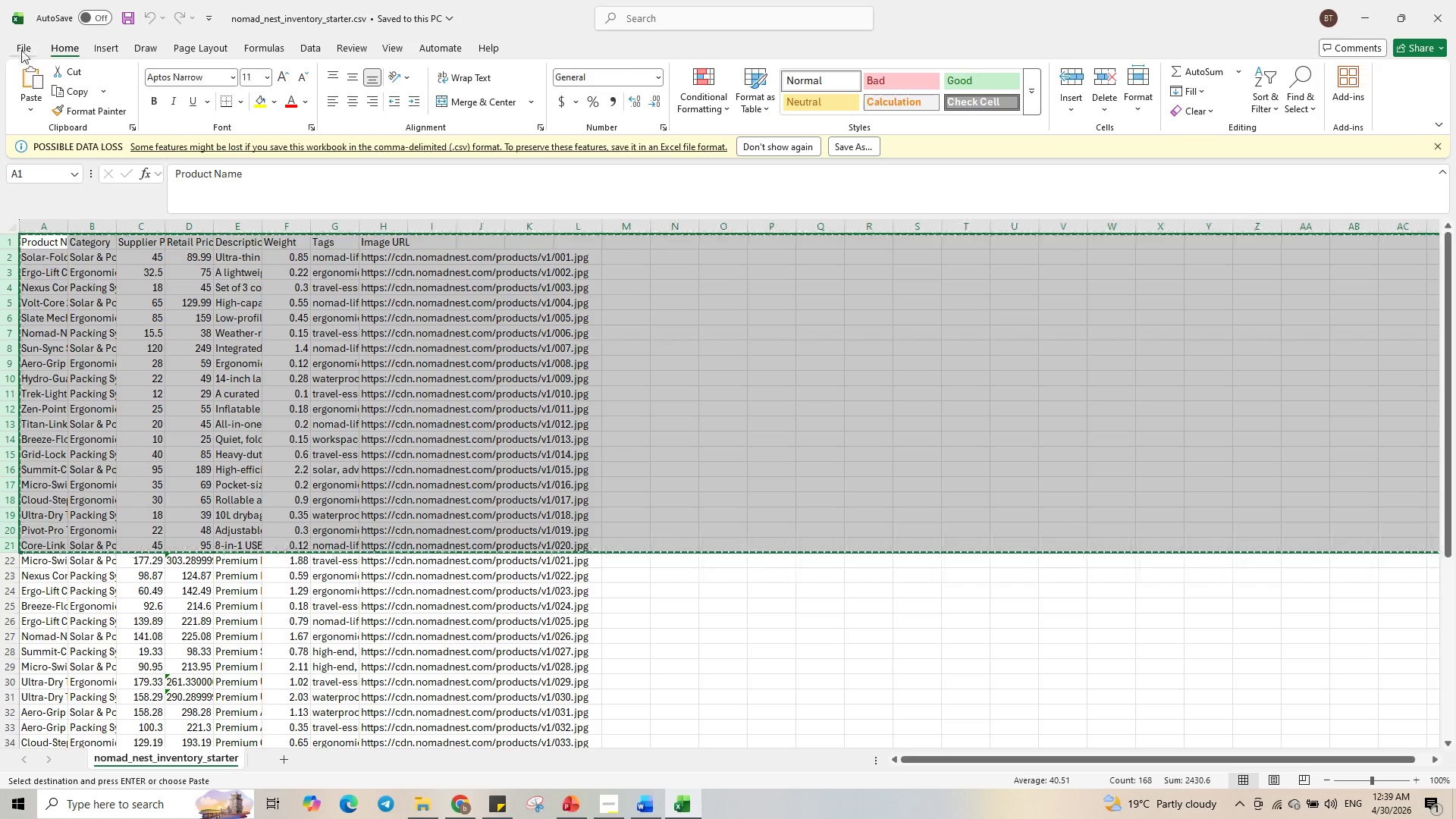 
left_click([21, 50])
 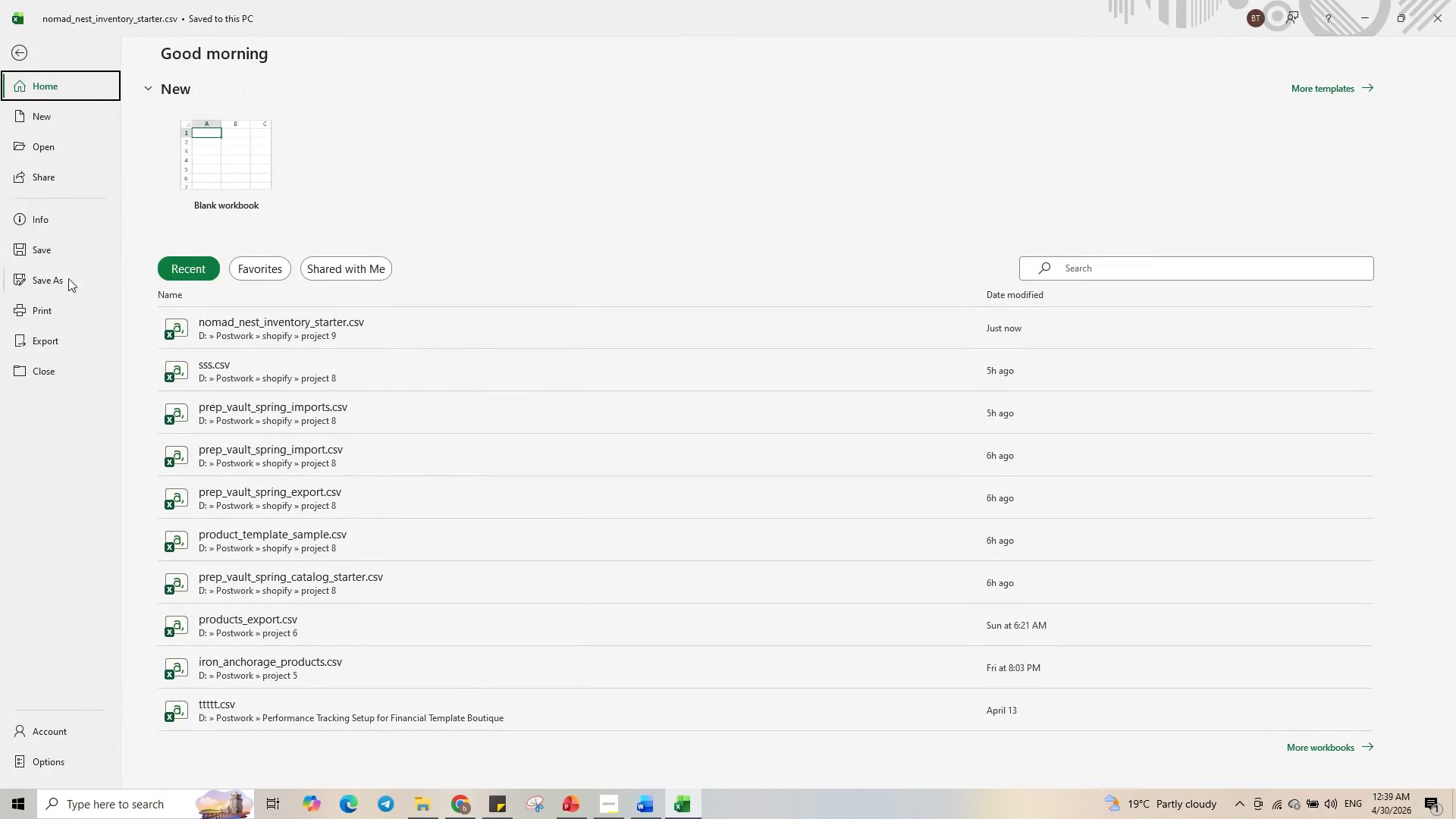 
left_click([61, 282])
 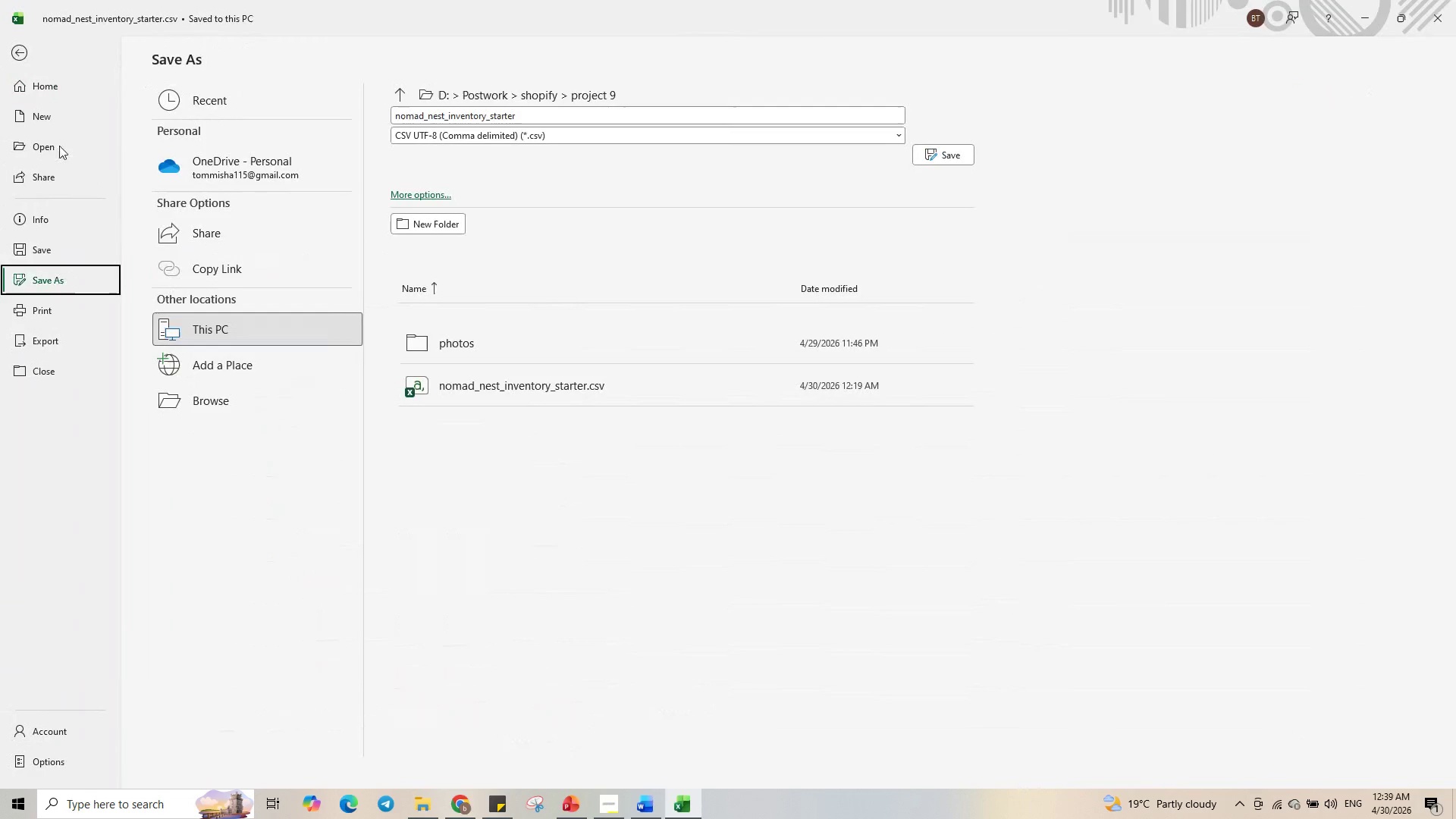 
left_click([55, 109])
 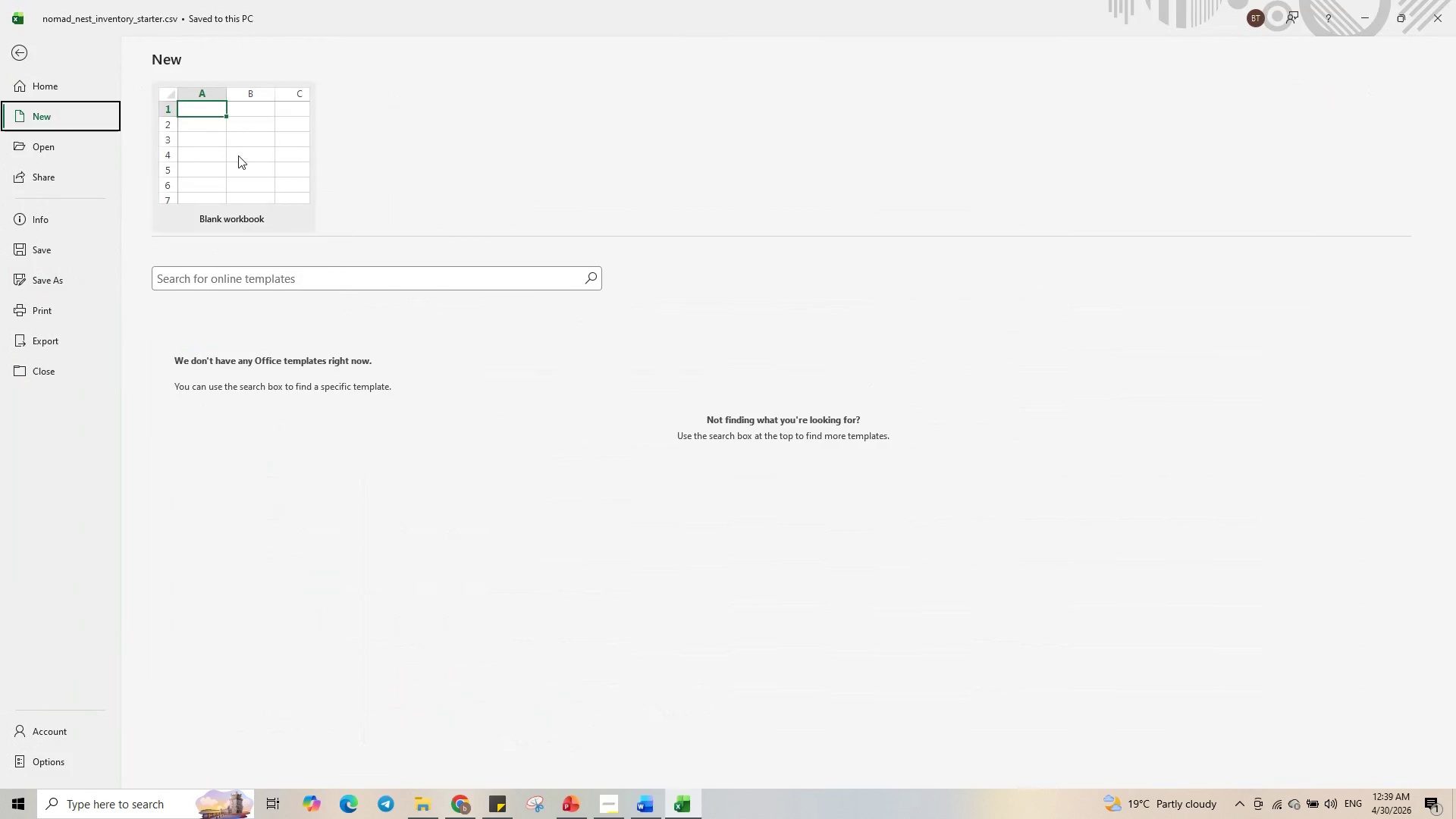 
left_click([238, 155])
 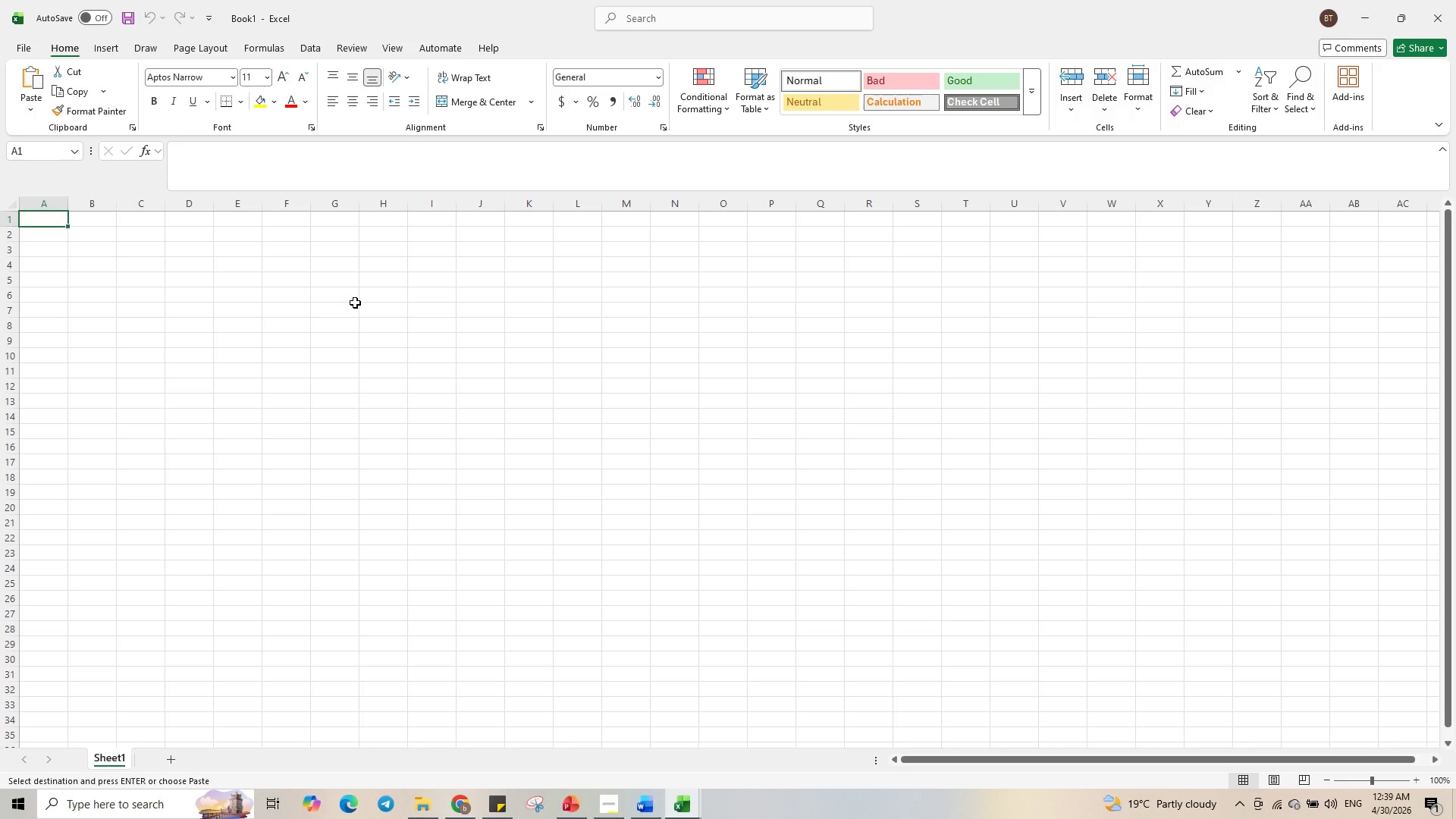 
key(Control+A)
 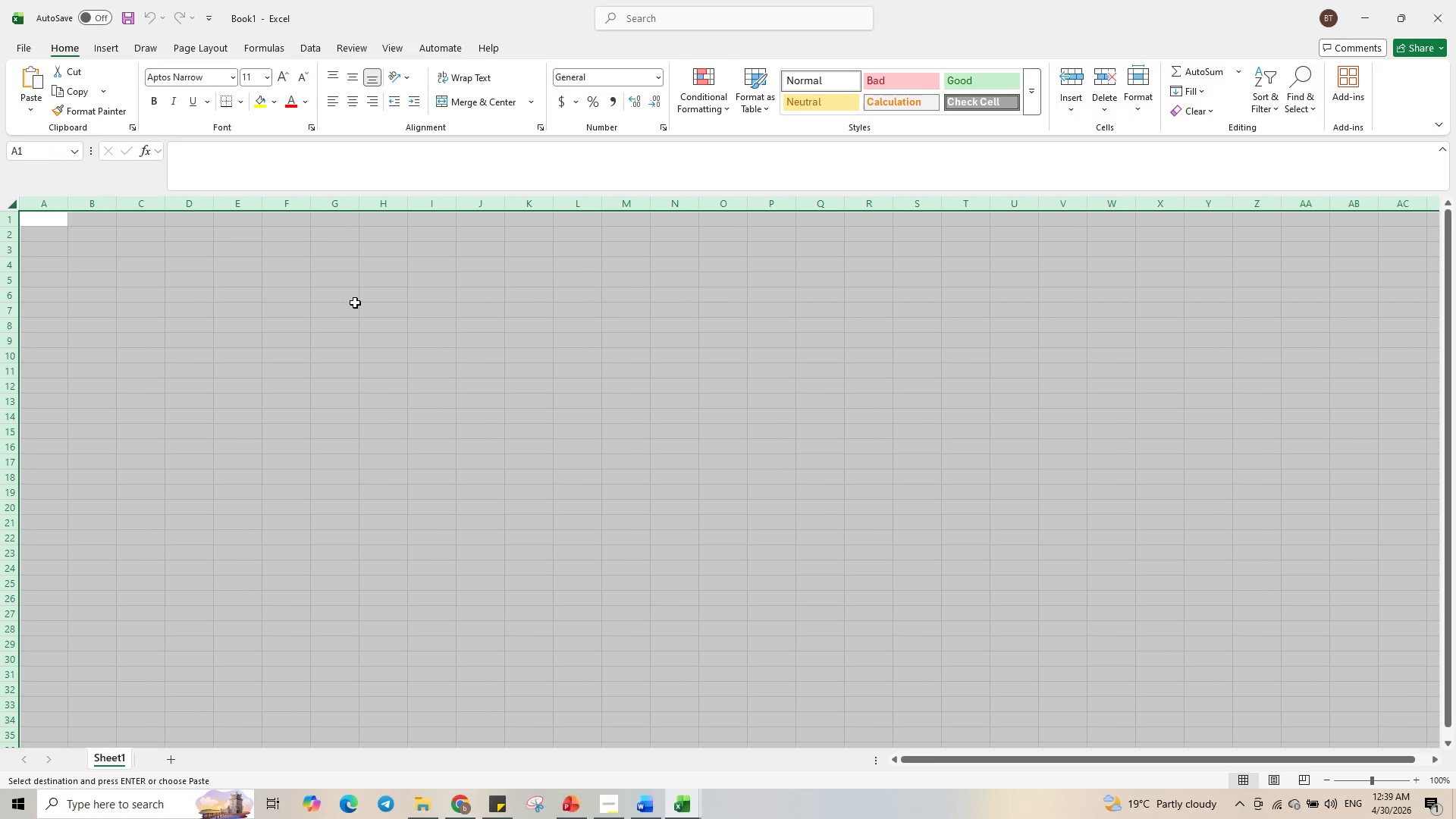 
key(Control+V)